 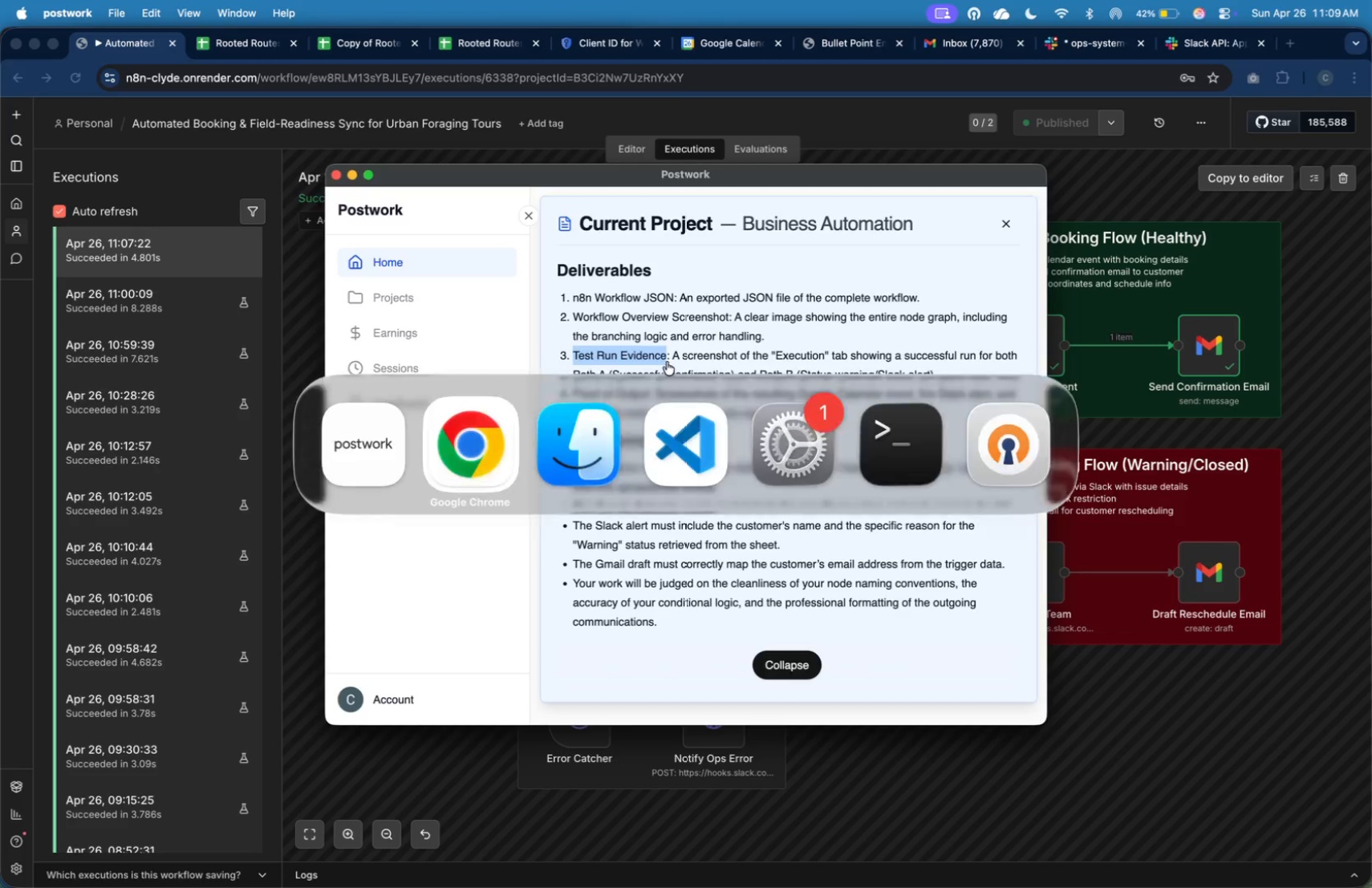 
key(Meta+Tab)
 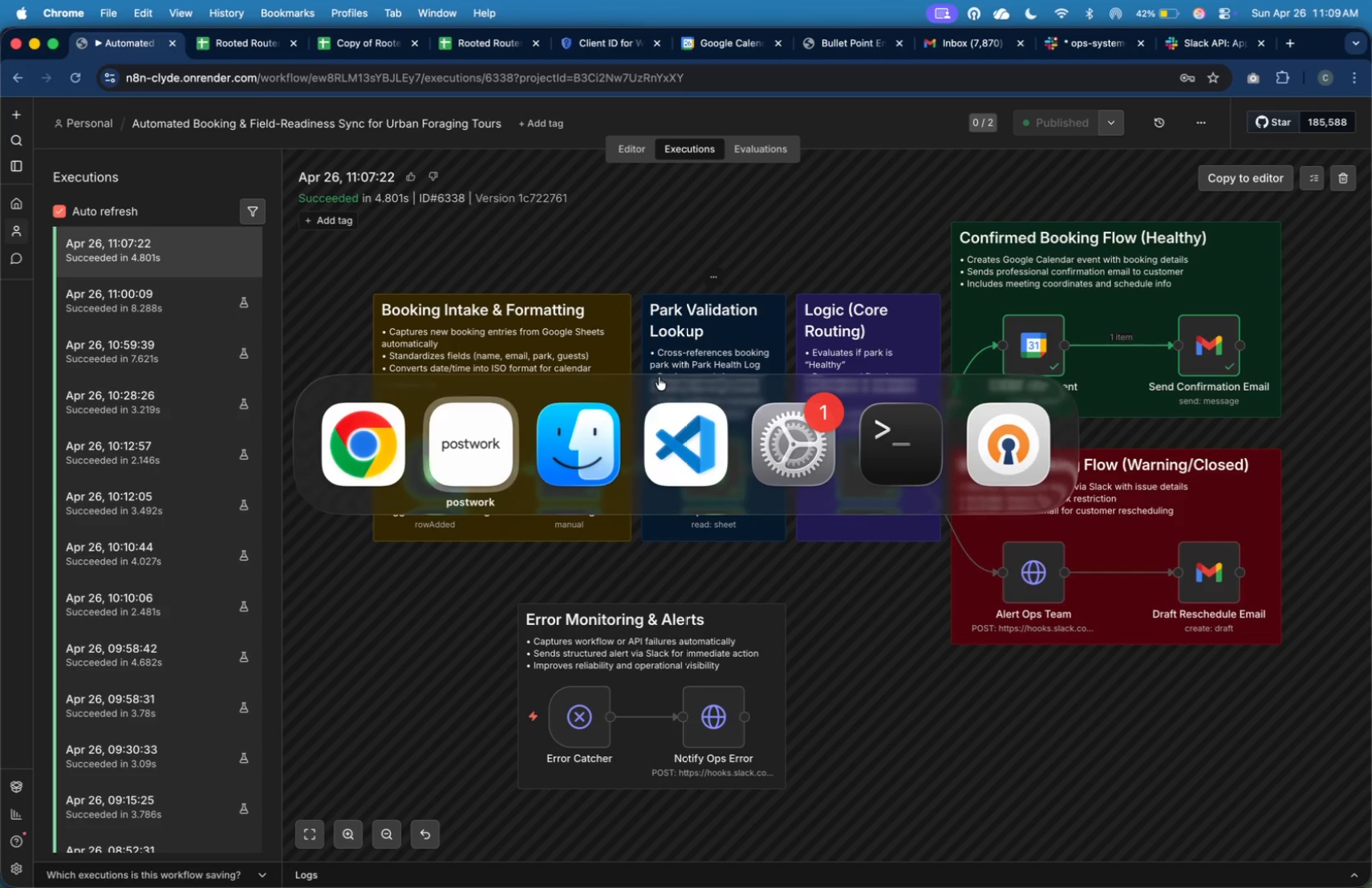 
key(Meta+Tab)
 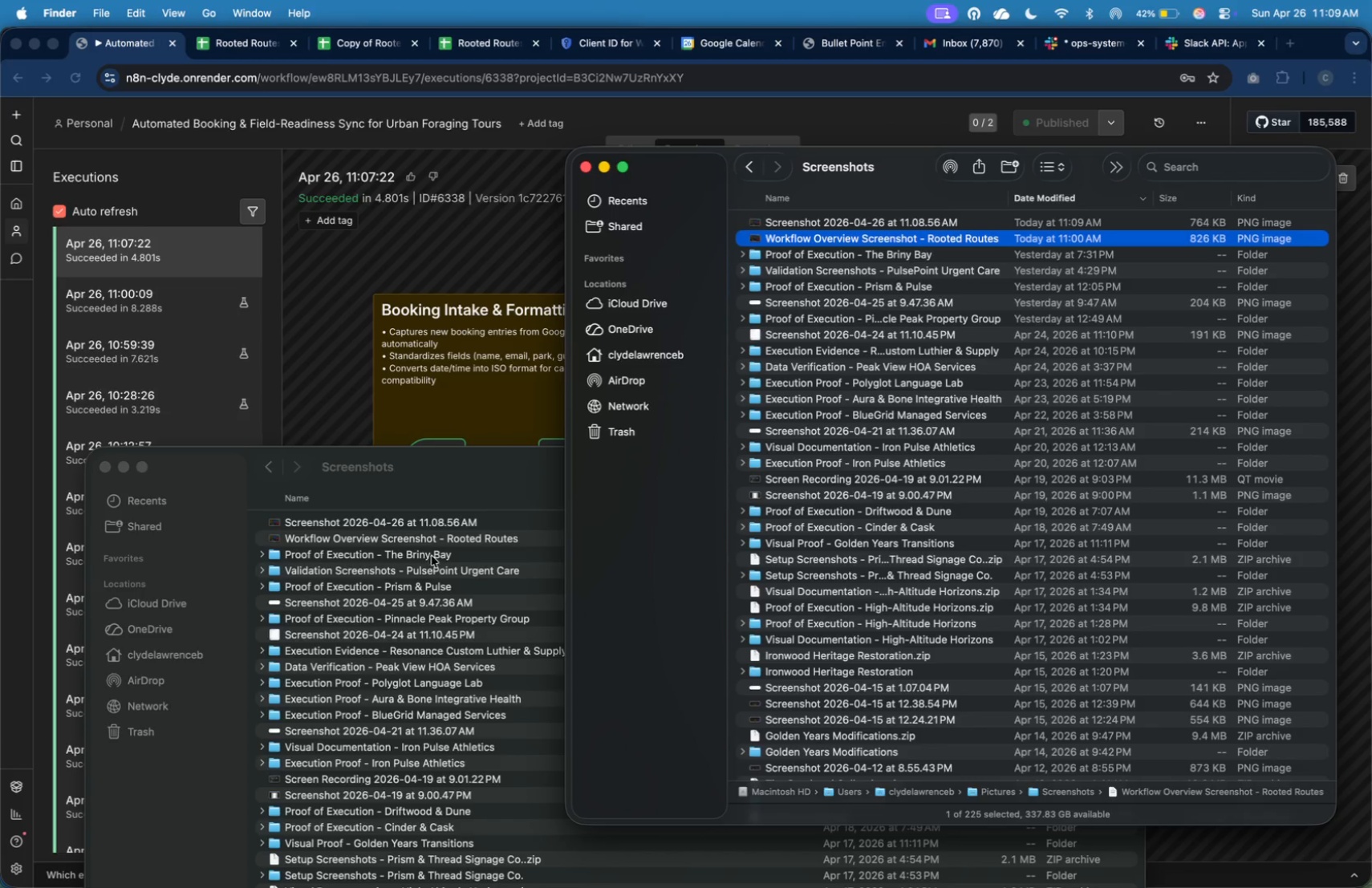 
left_click([444, 523])
 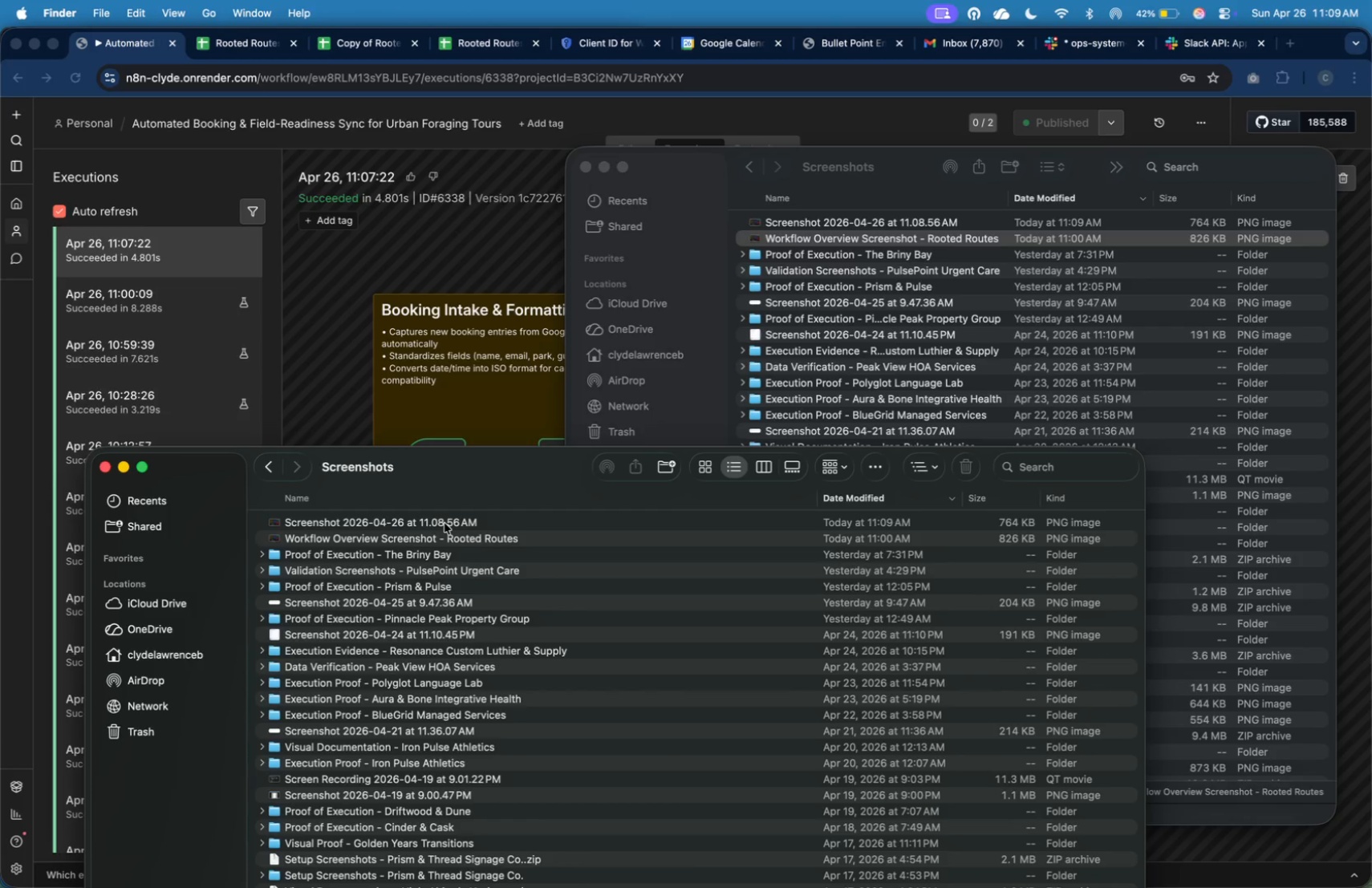 
left_click([444, 523])
 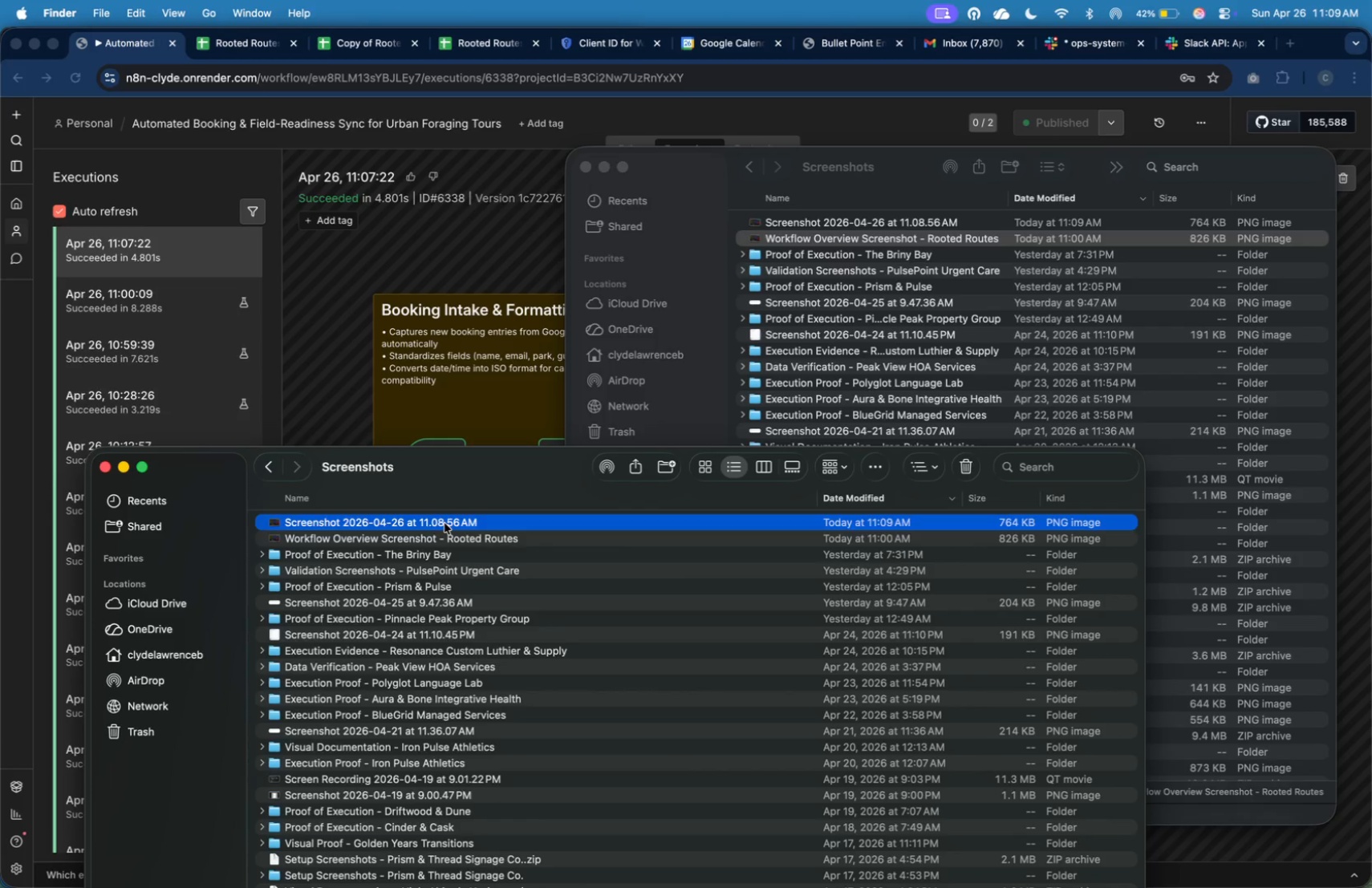 
right_click([444, 523])
 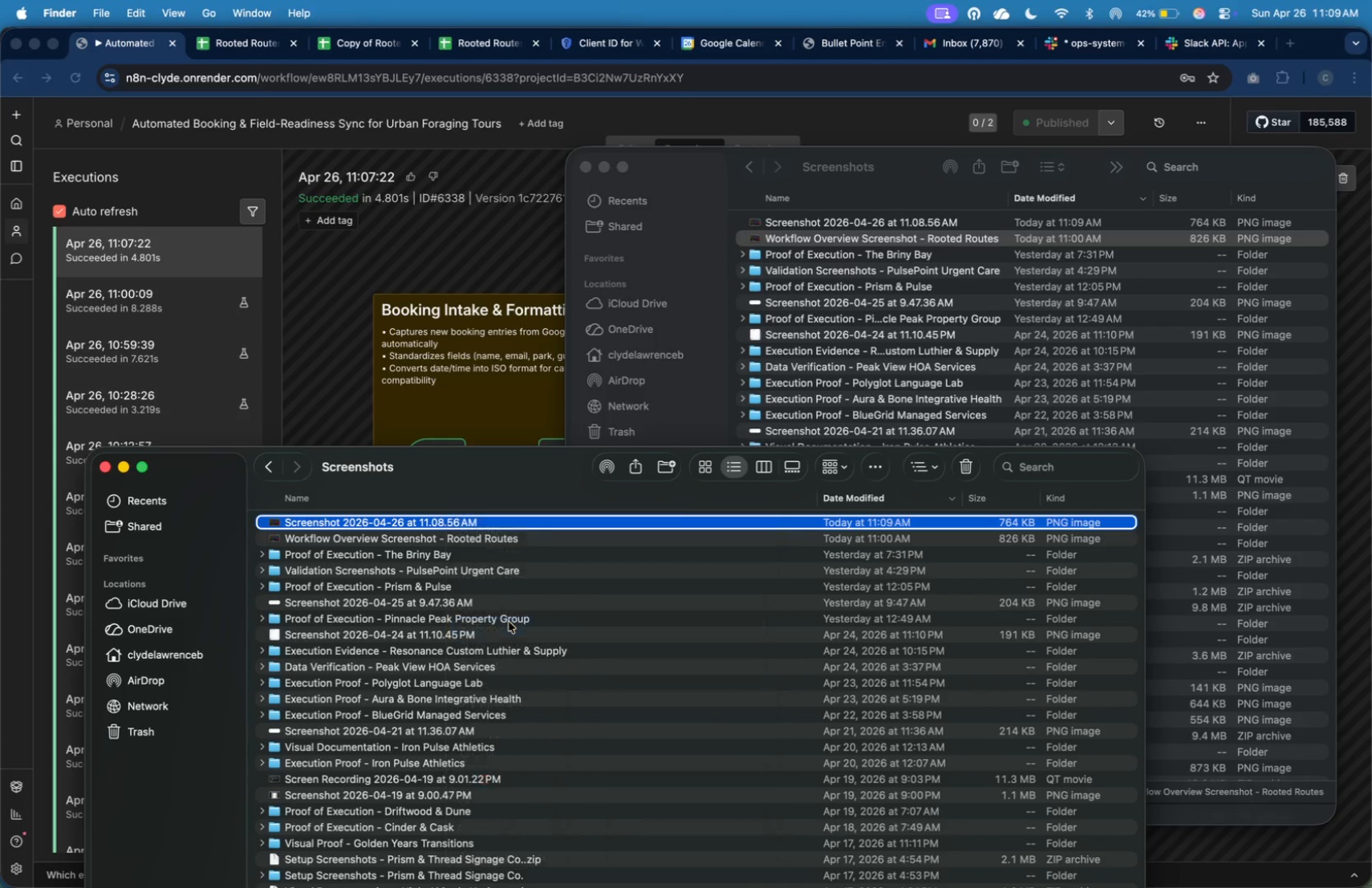 
key(Meta+V)
 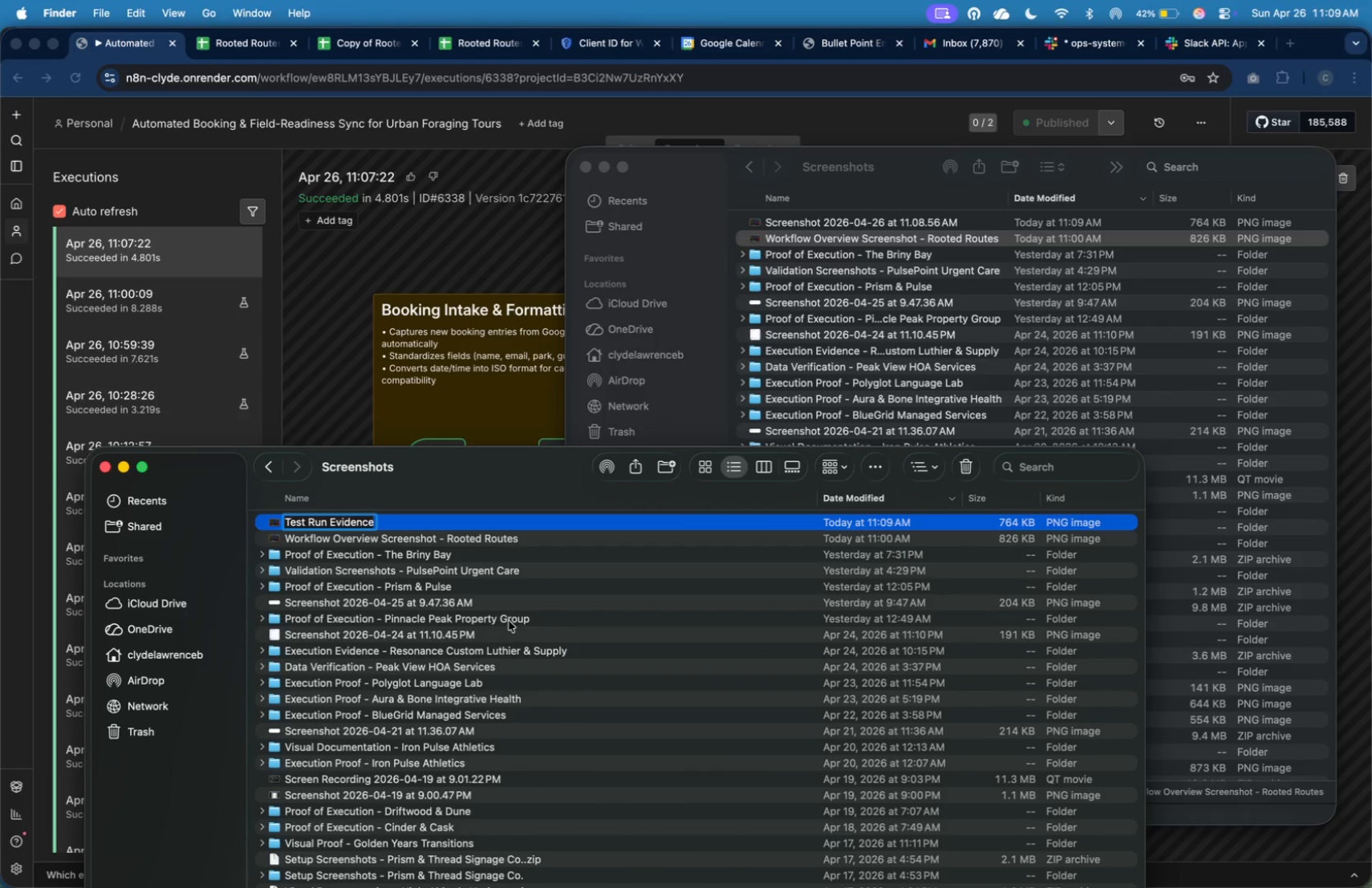 
key(Space)
 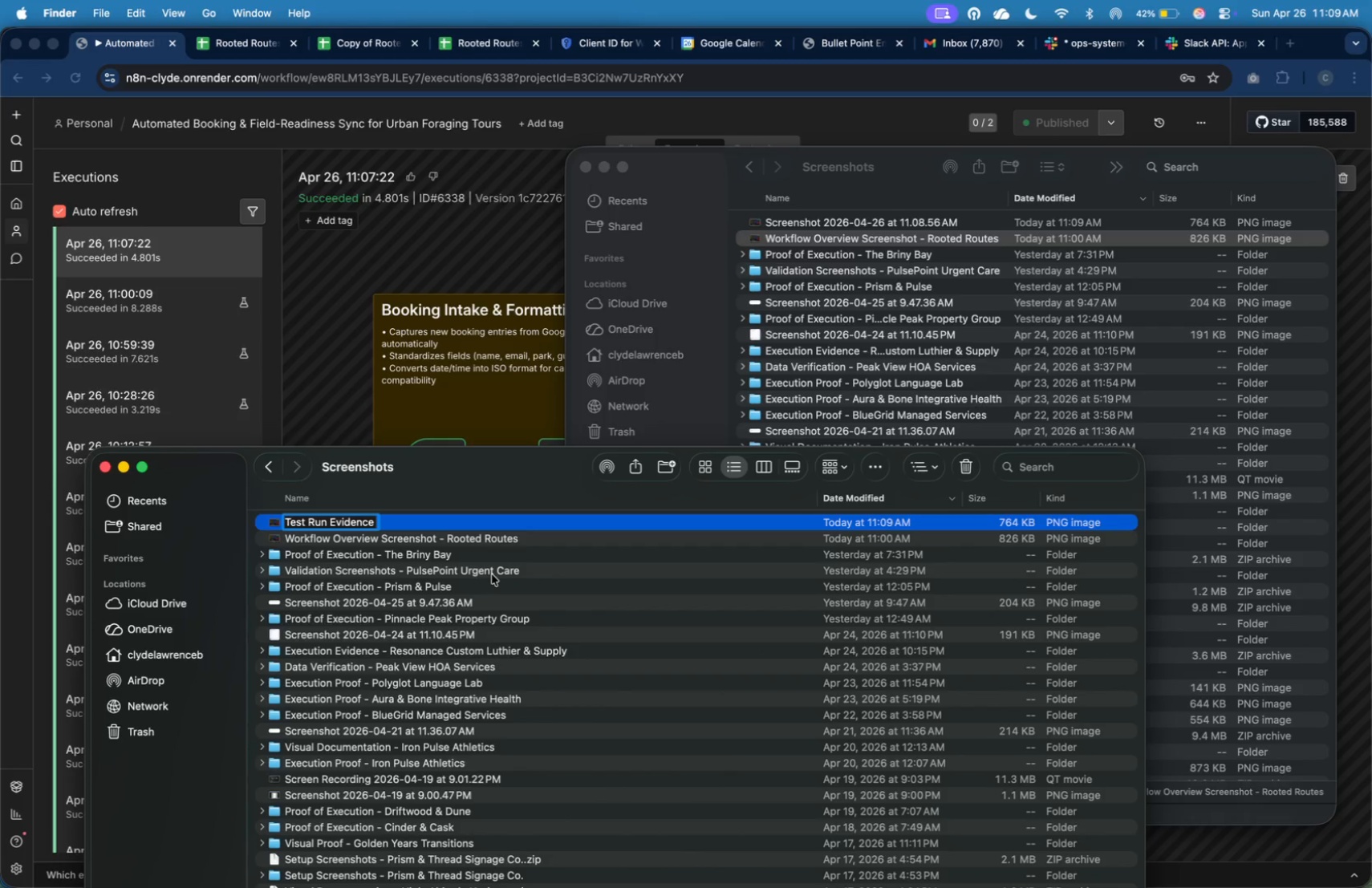 
type(- Path A)
 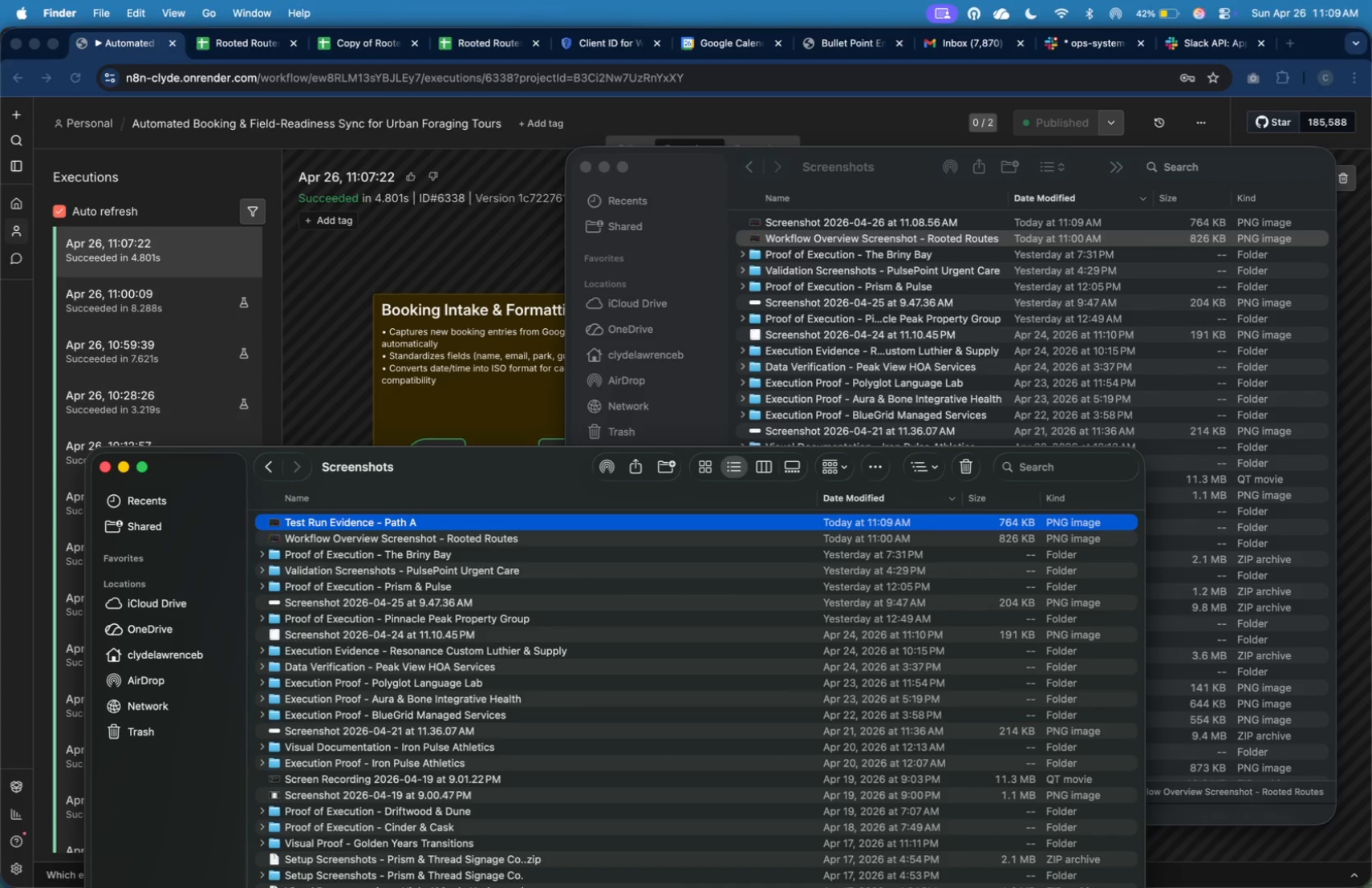 
 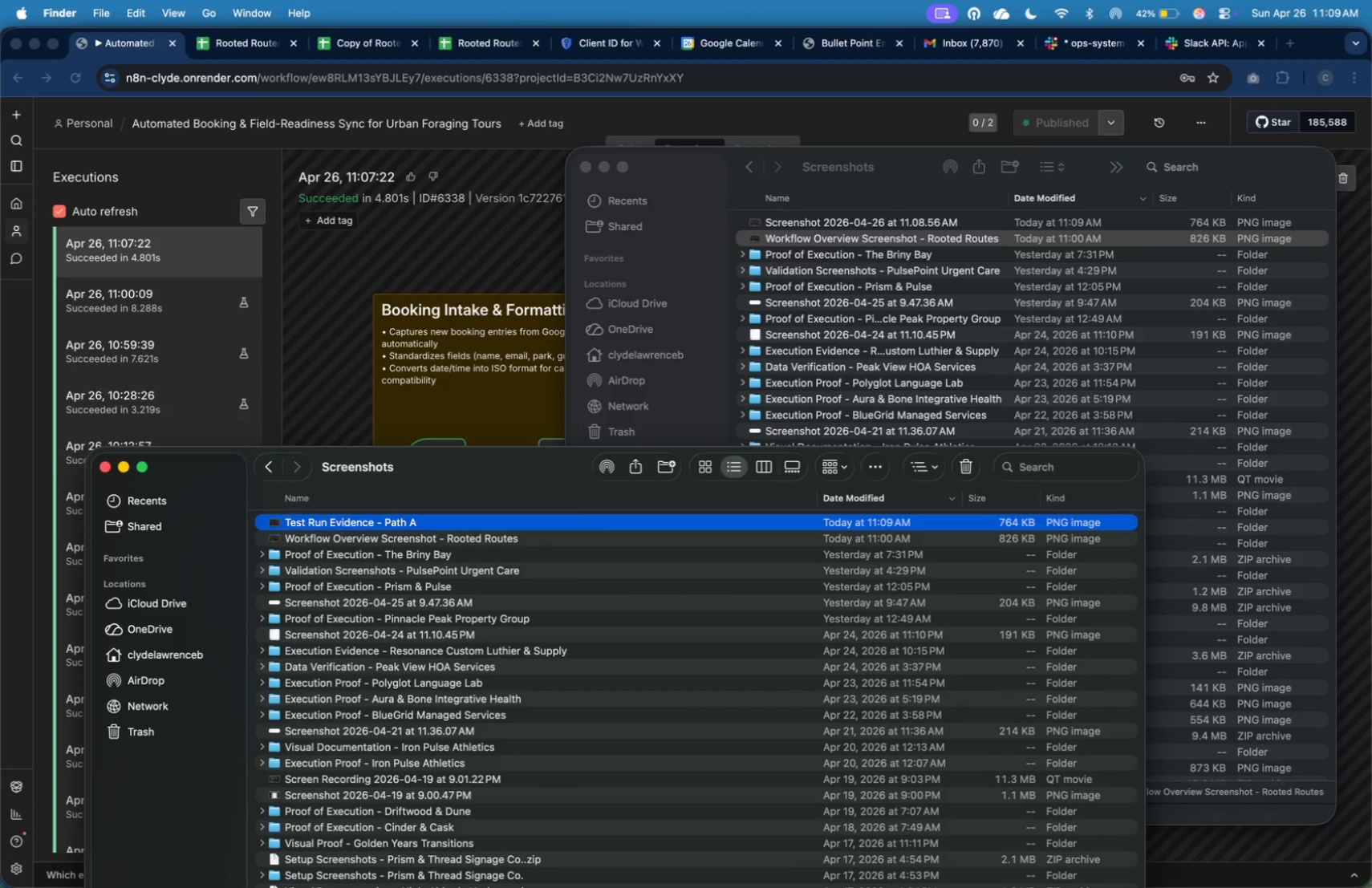 
key(Enter)
 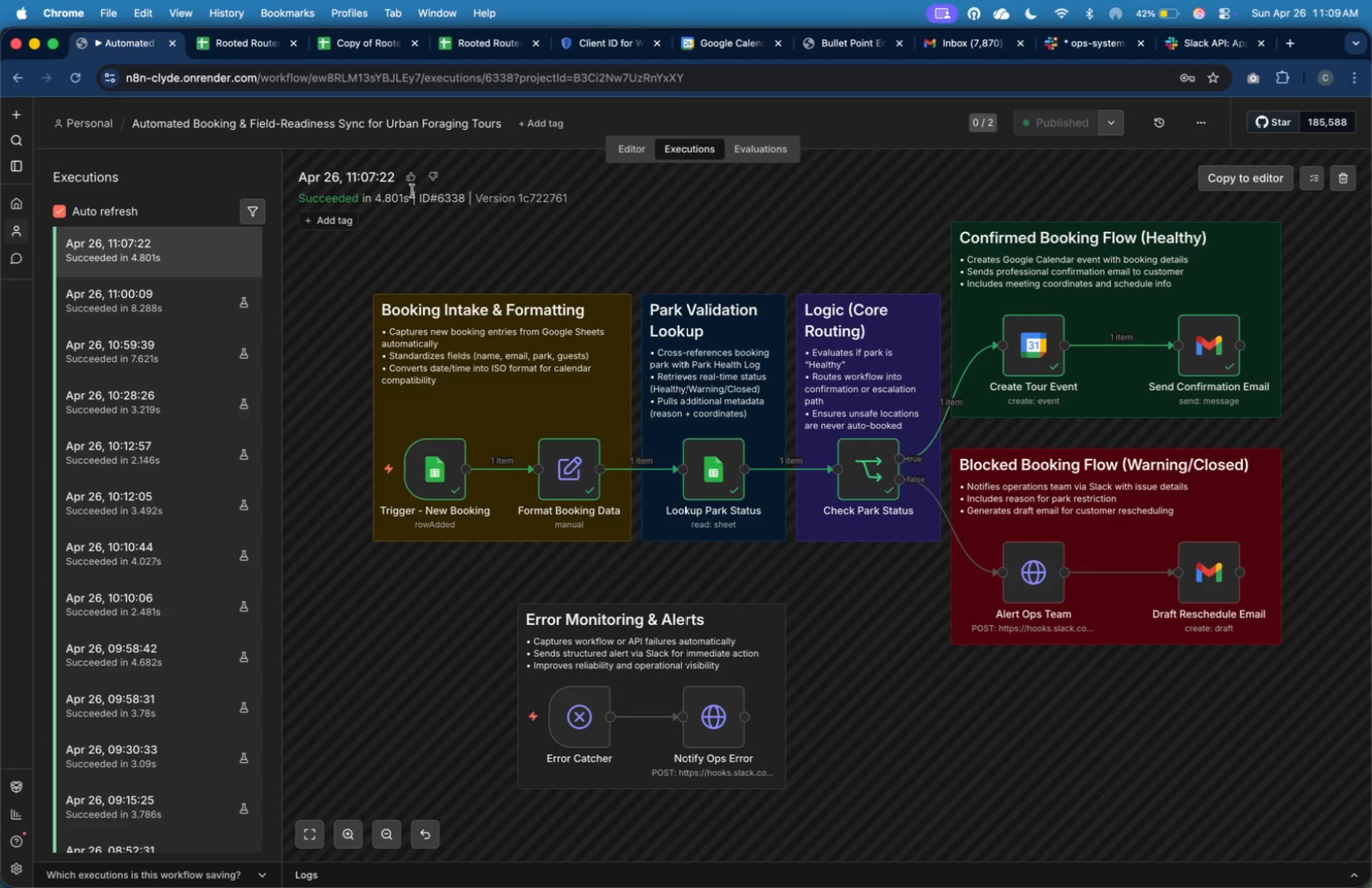 
wait(7.53)
 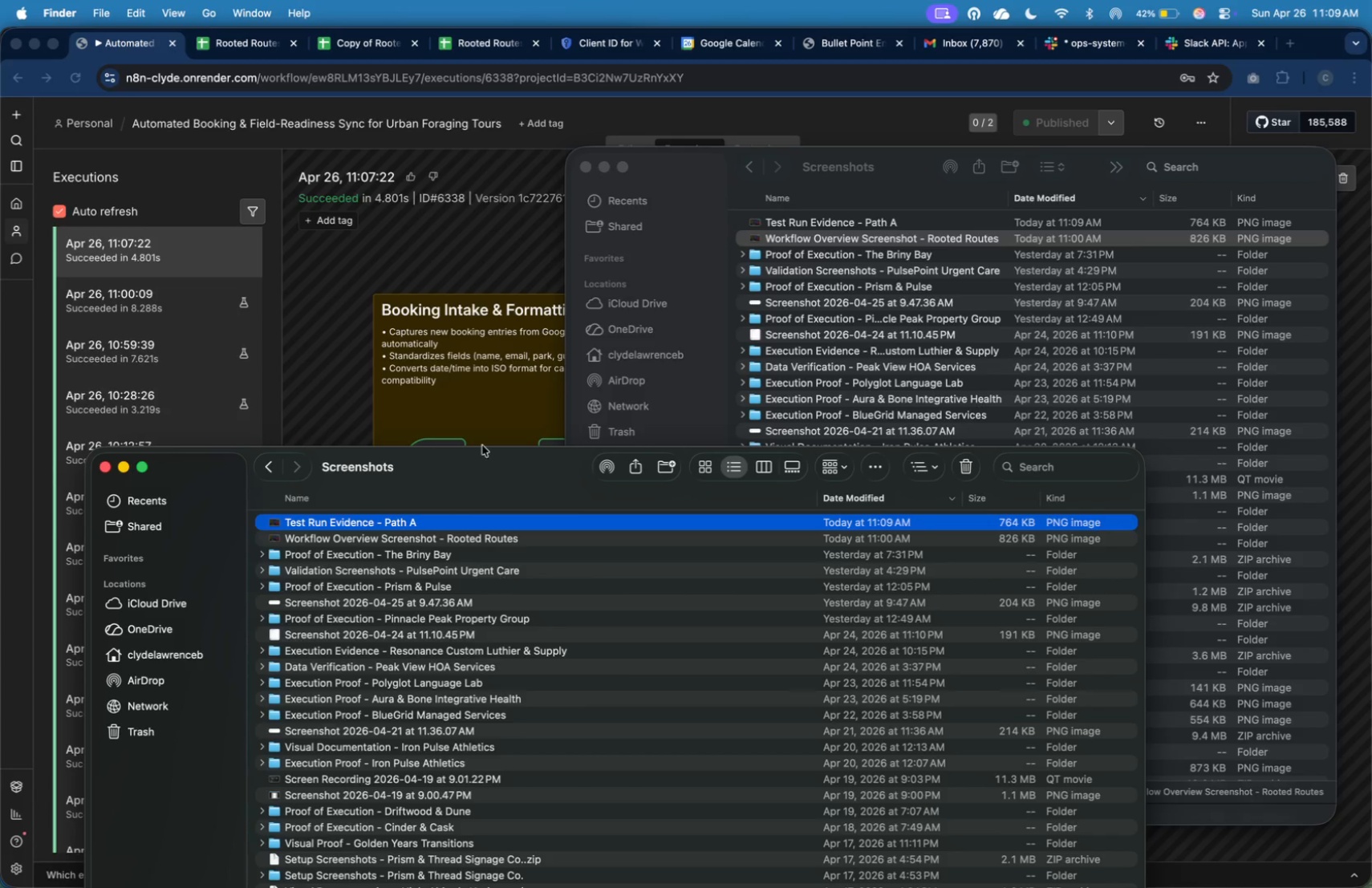 
left_click([359, 48])
 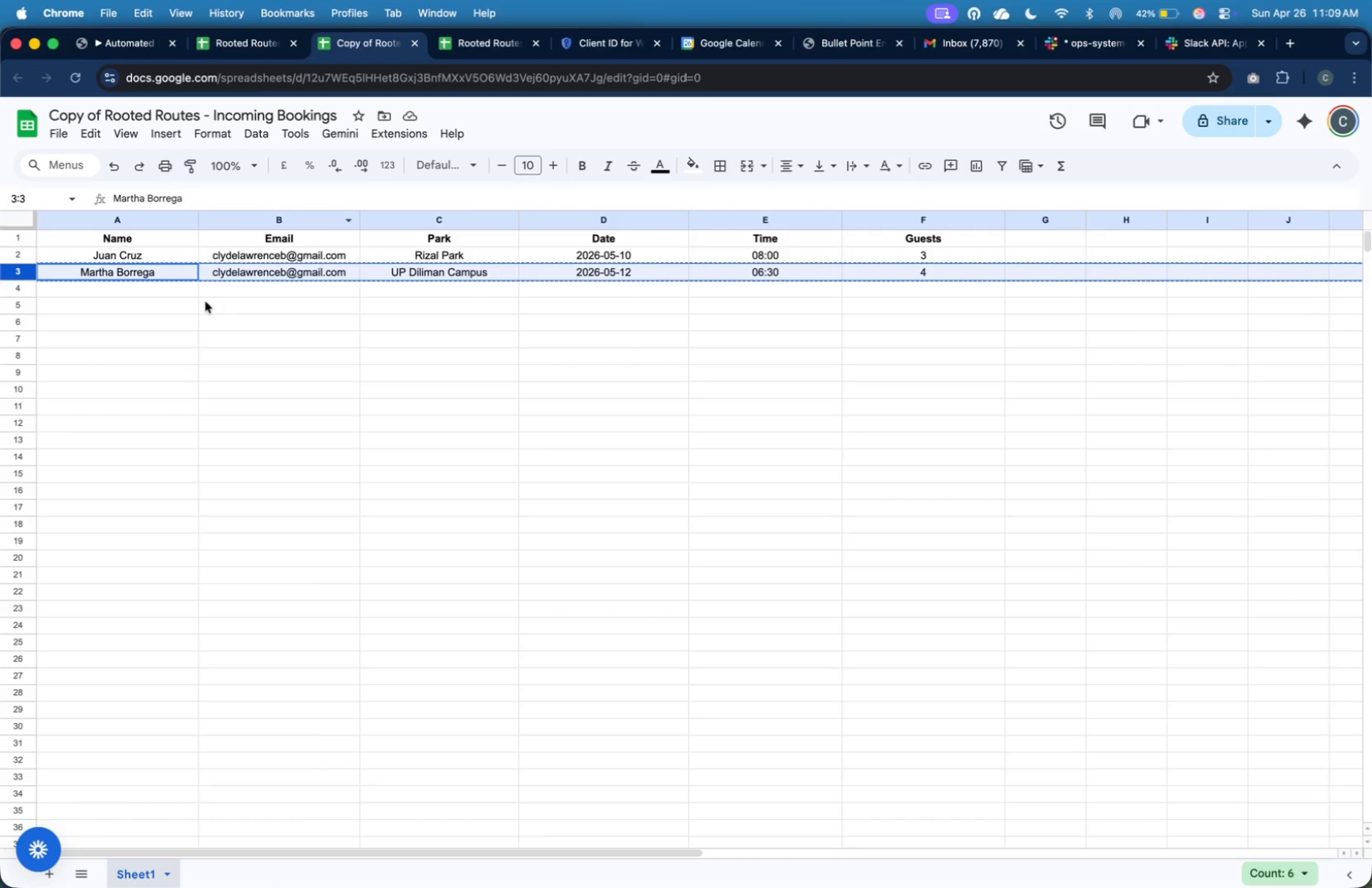 
left_click([190, 293])
 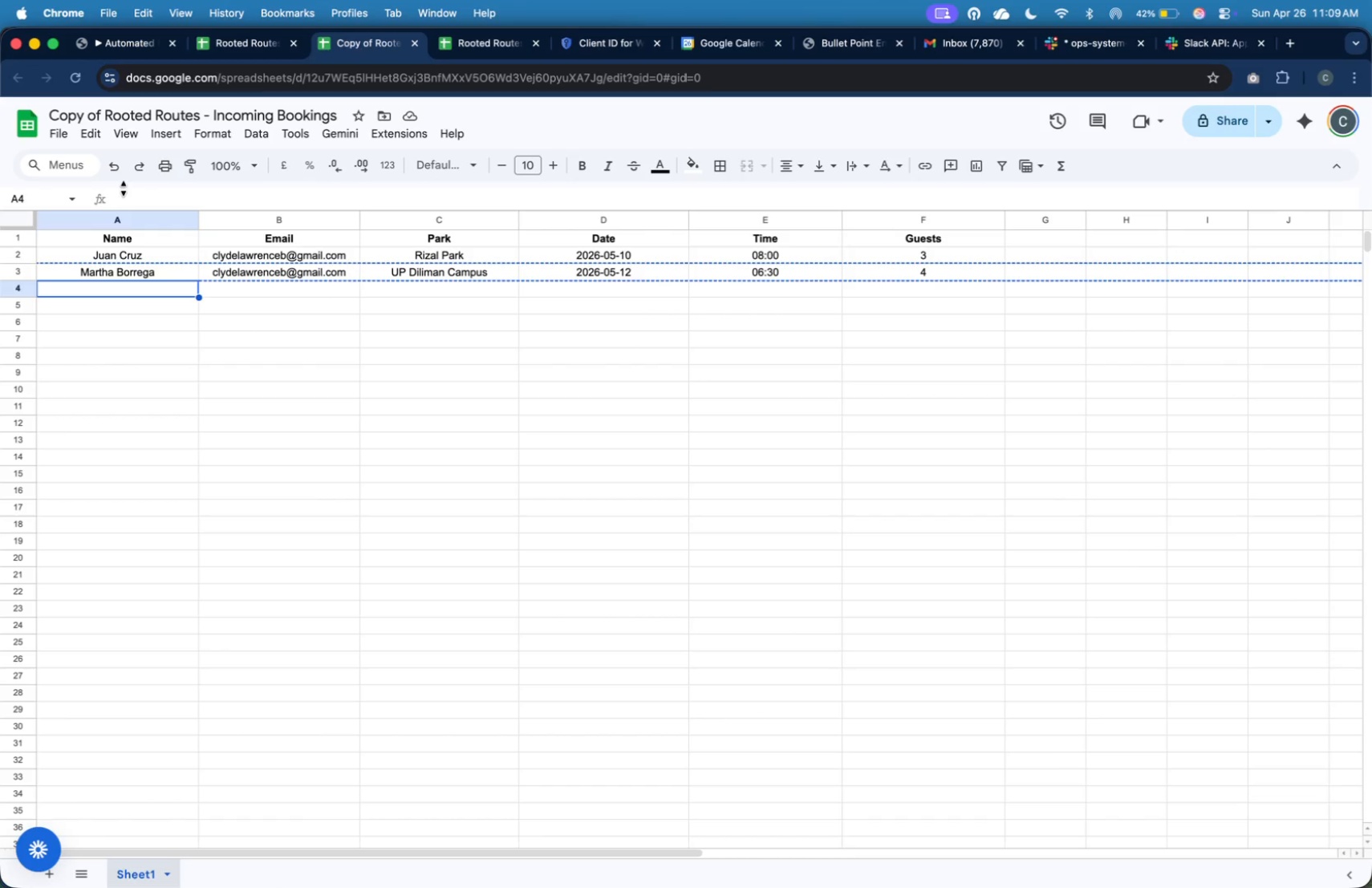 
key(Meta+CommandLeft)
 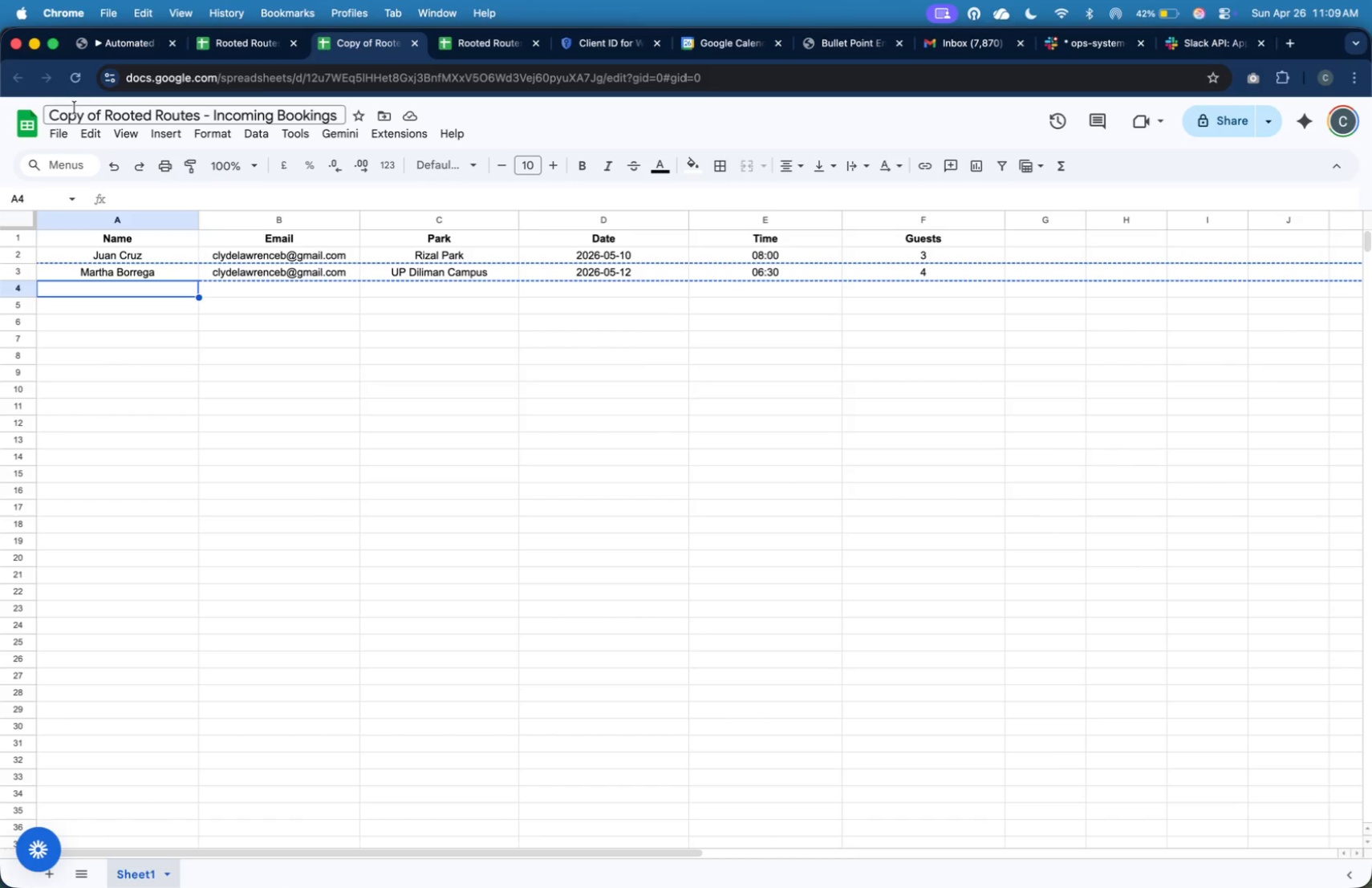 
key(Meta+Tab)
 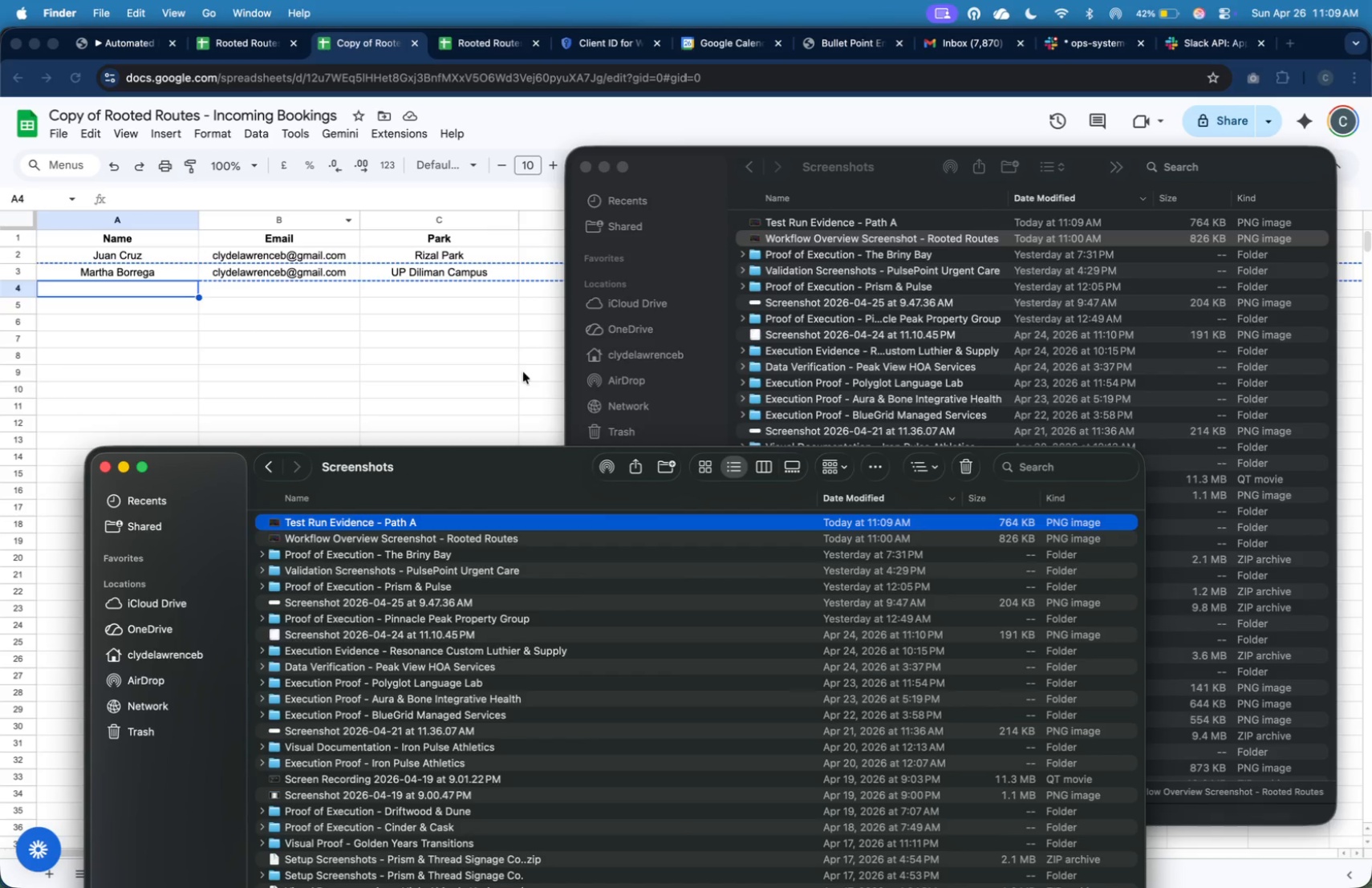 
key(Meta+Tab)
 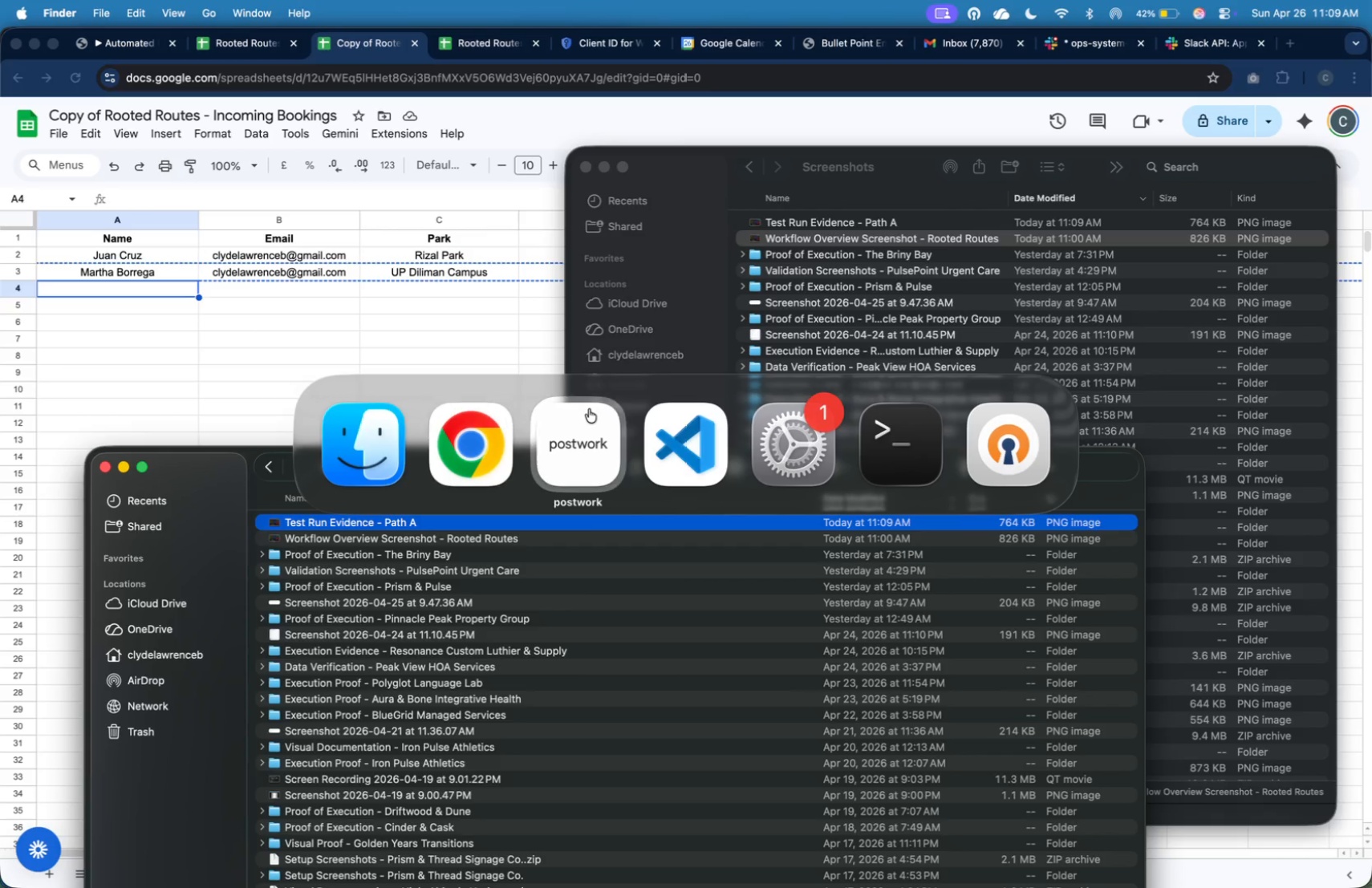 
key(Meta+Tab)